 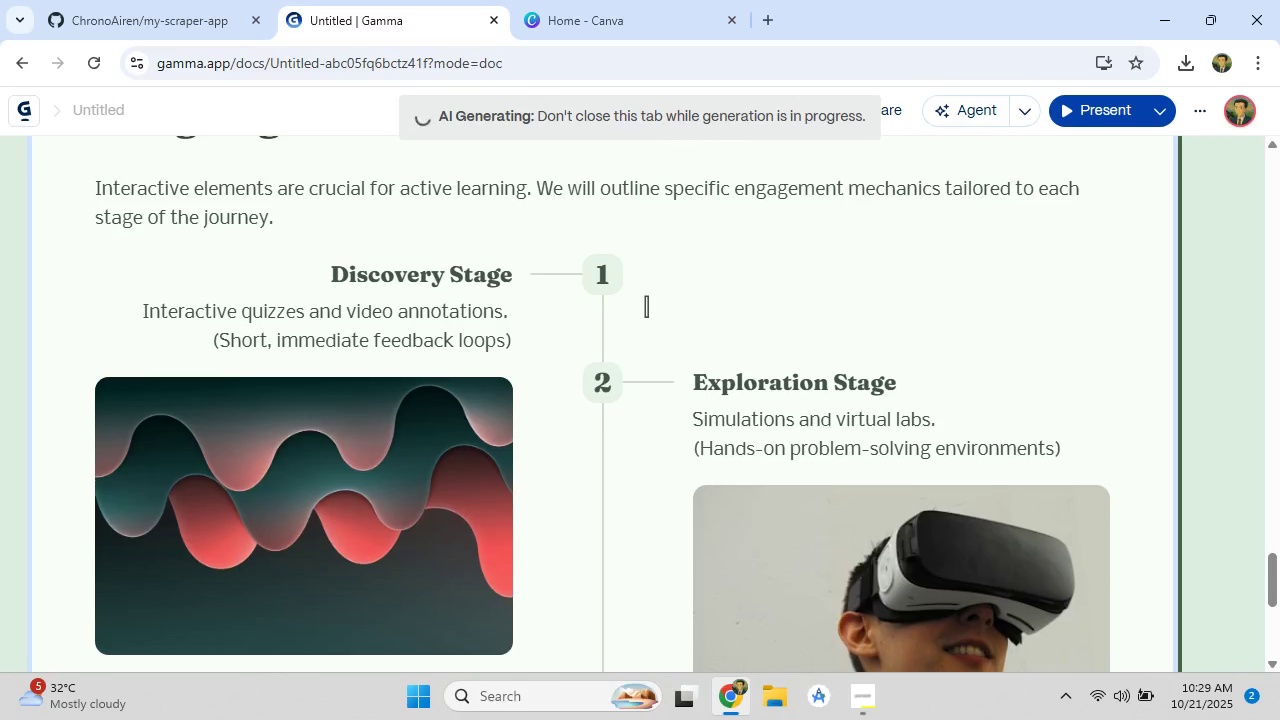 
scroll: coordinate [646, 306], scroll_direction: down, amount: 14.0
 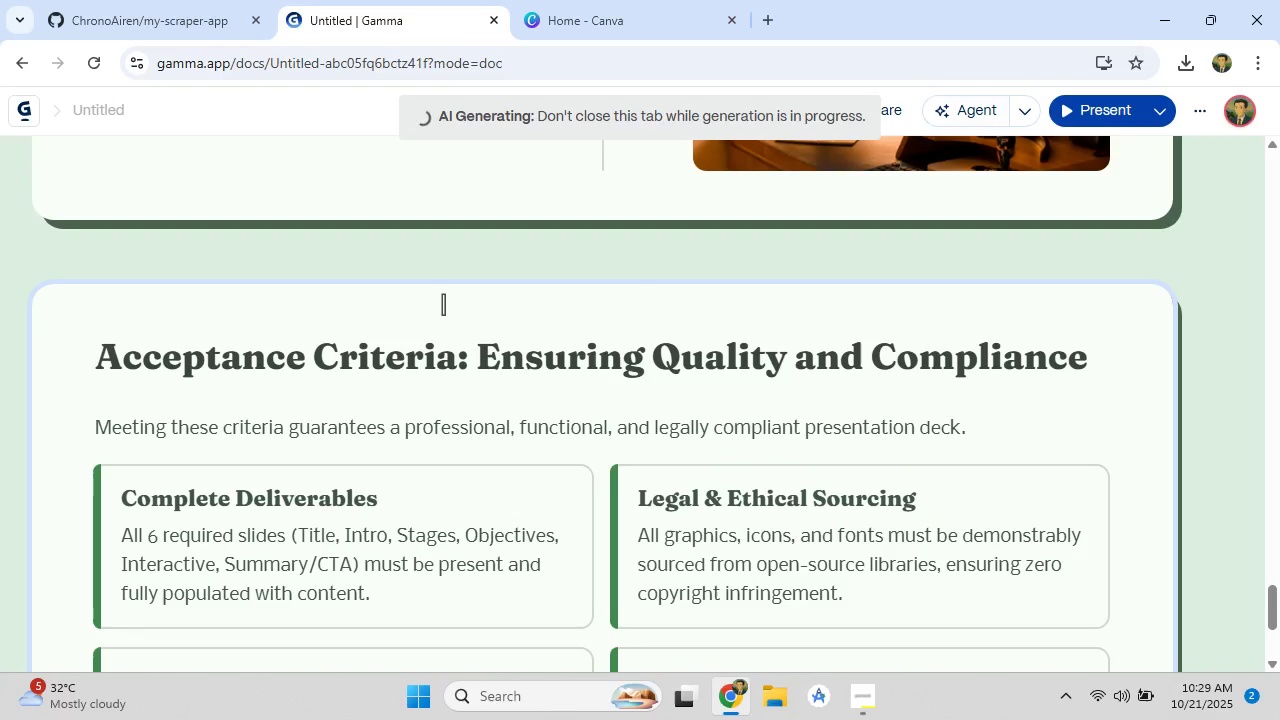 
wait(15.48)
 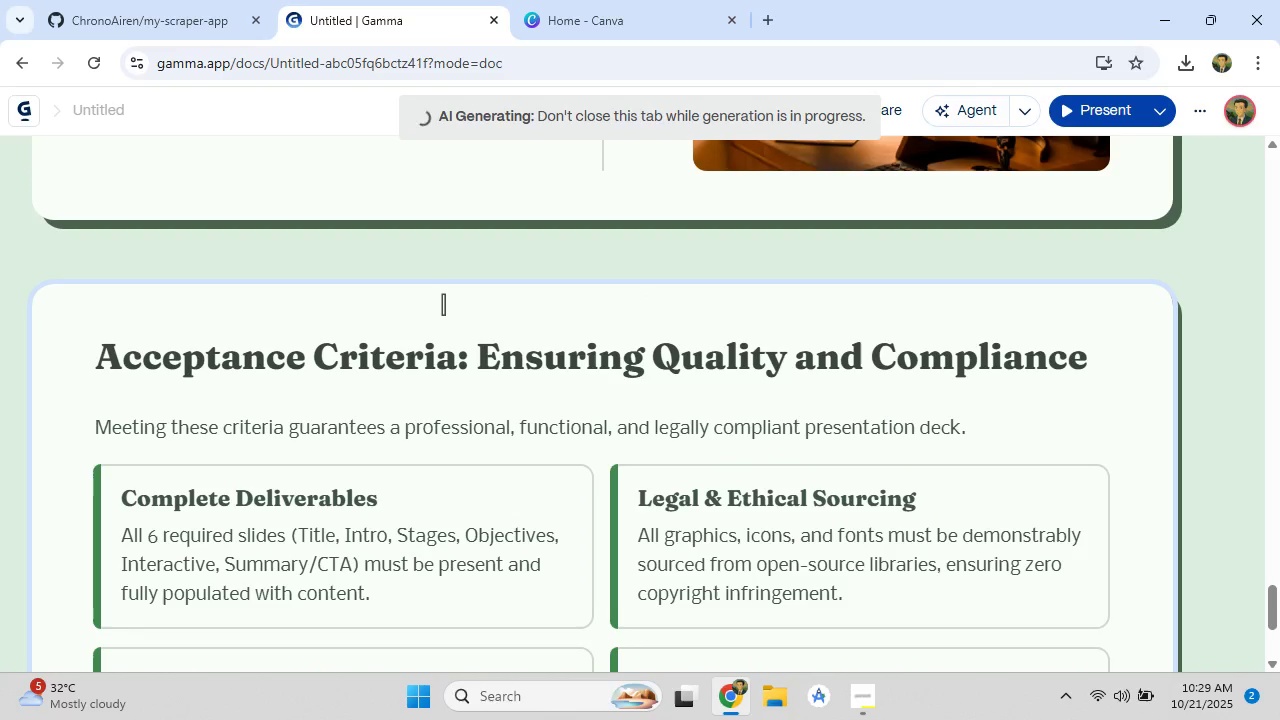 
scroll: coordinate [454, 442], scroll_direction: down, amount: 17.0
 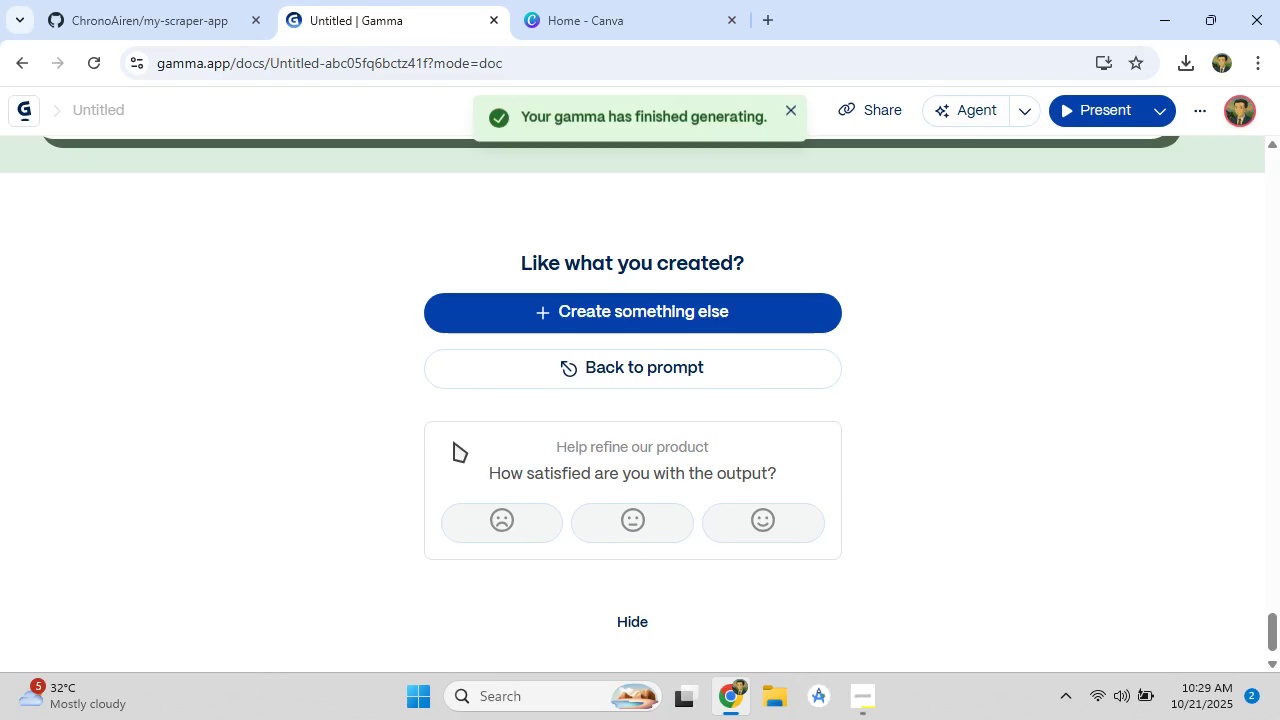 
scroll: coordinate [454, 442], scroll_direction: up, amount: 4.0
 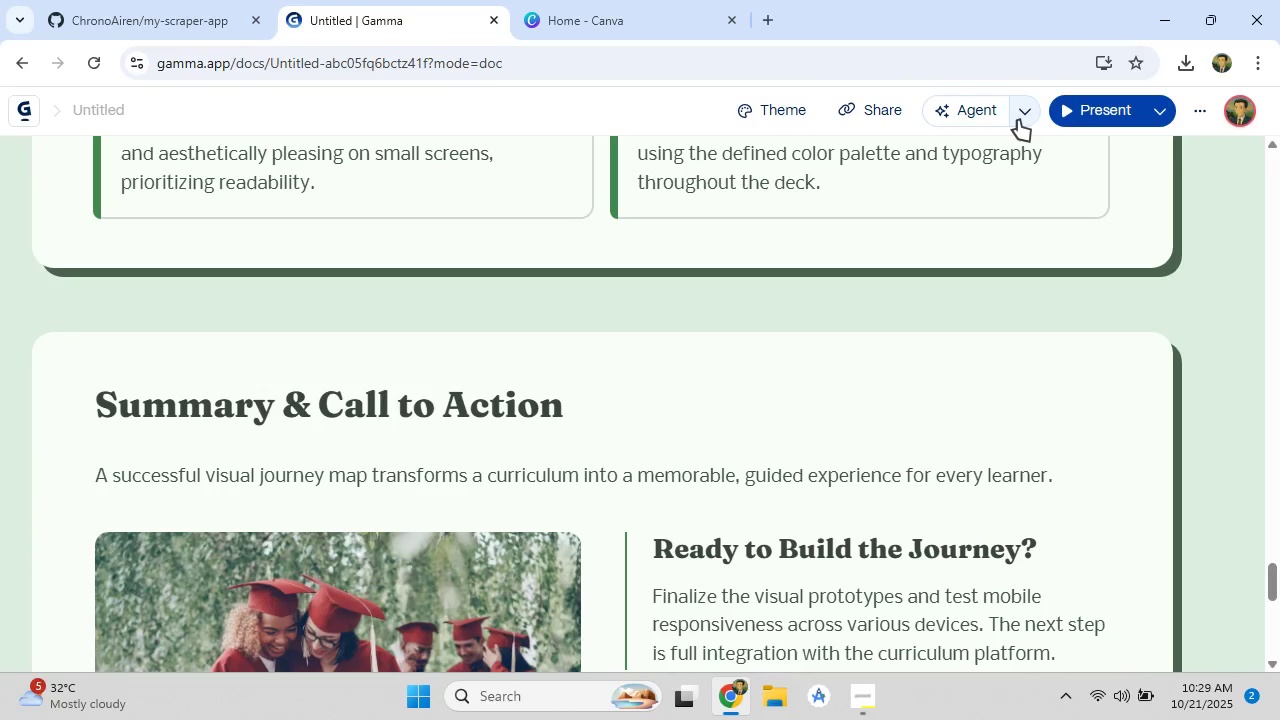 
left_click([864, 105])
 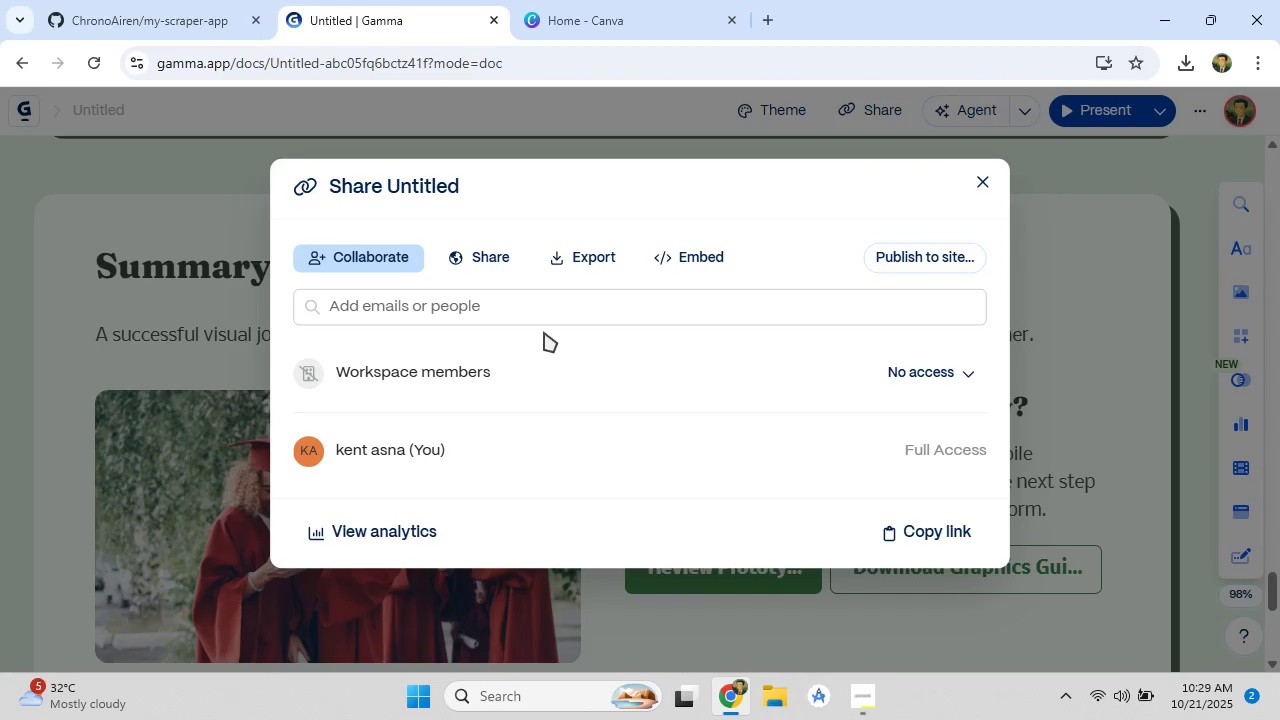 
left_click([570, 260])
 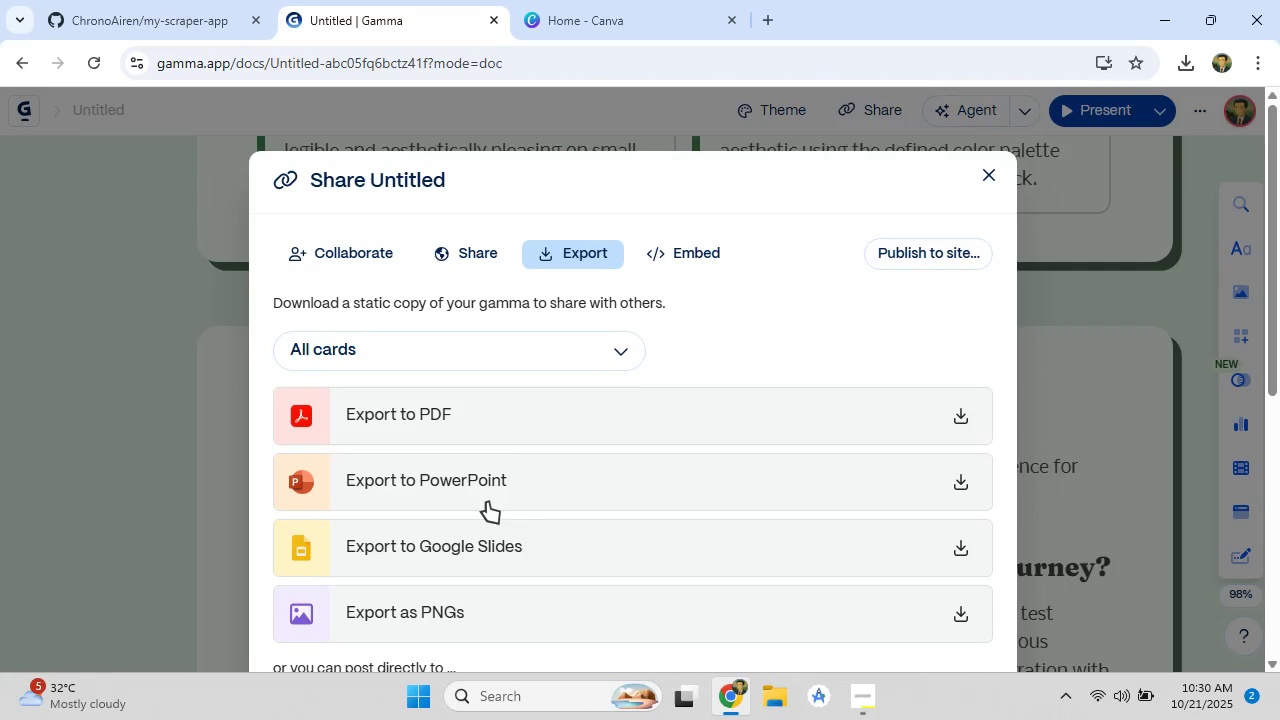 
left_click([960, 480])
 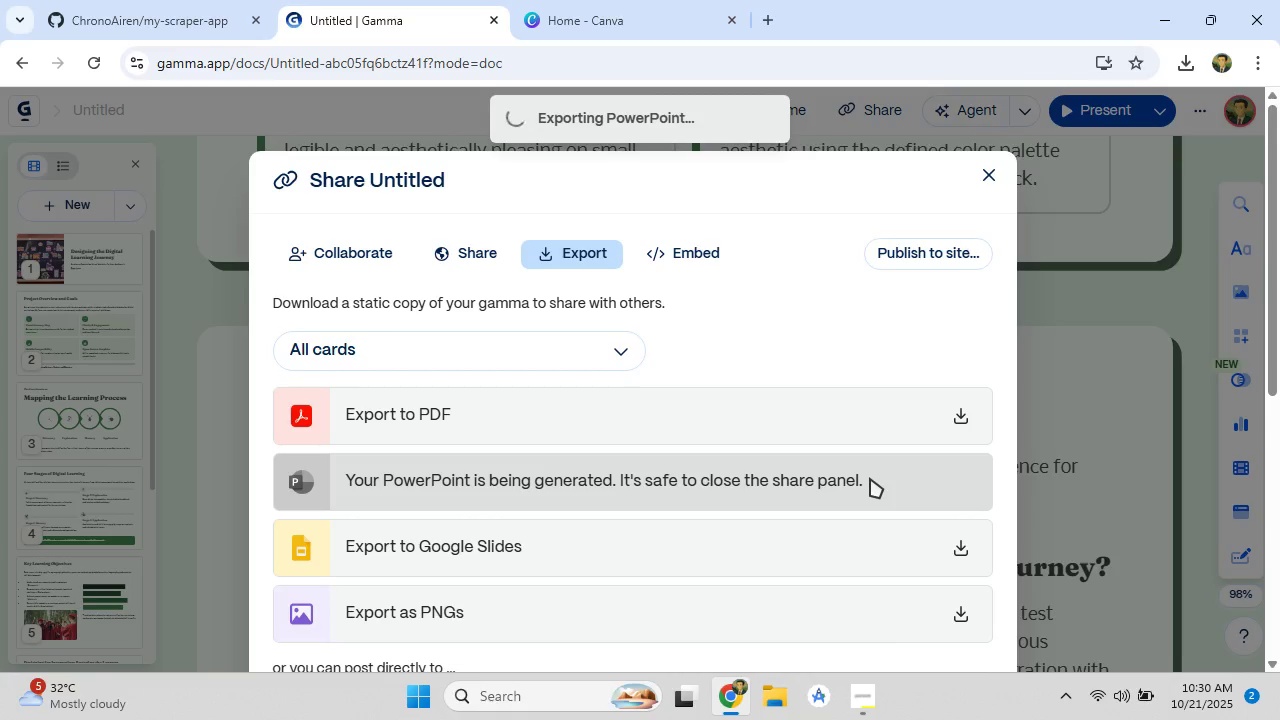 
wait(10.34)
 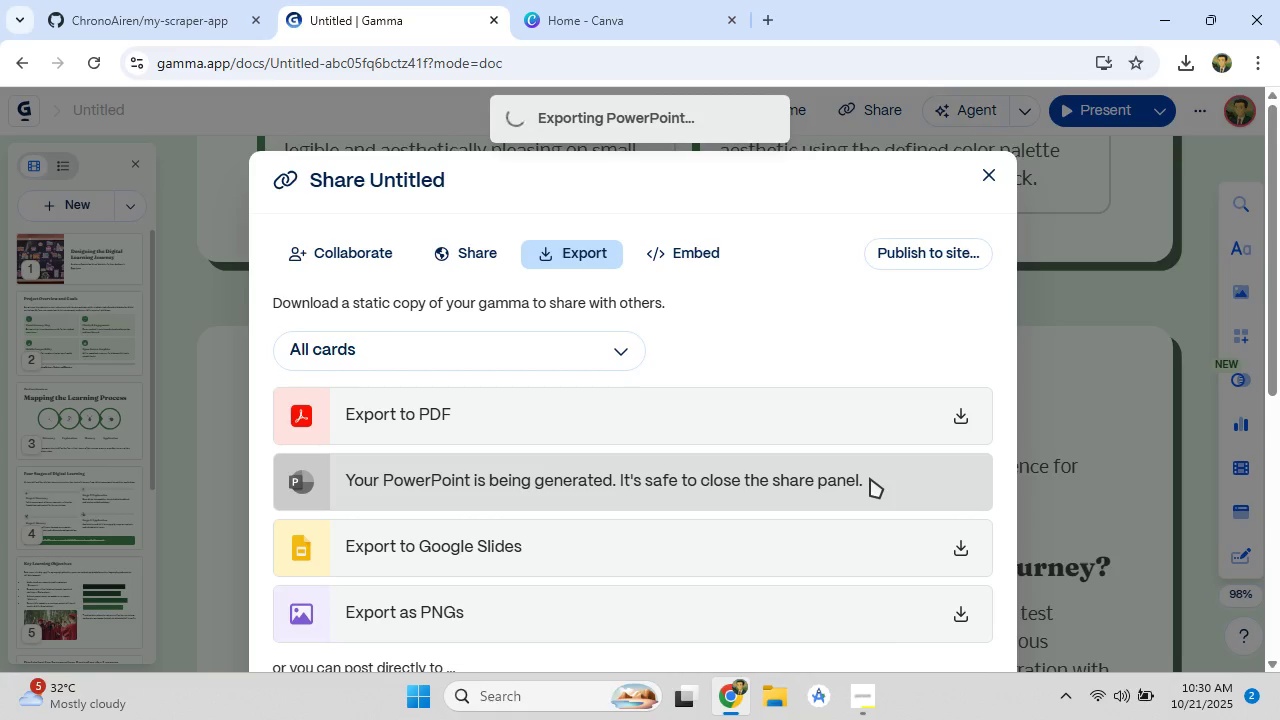 
left_click([641, 0])
 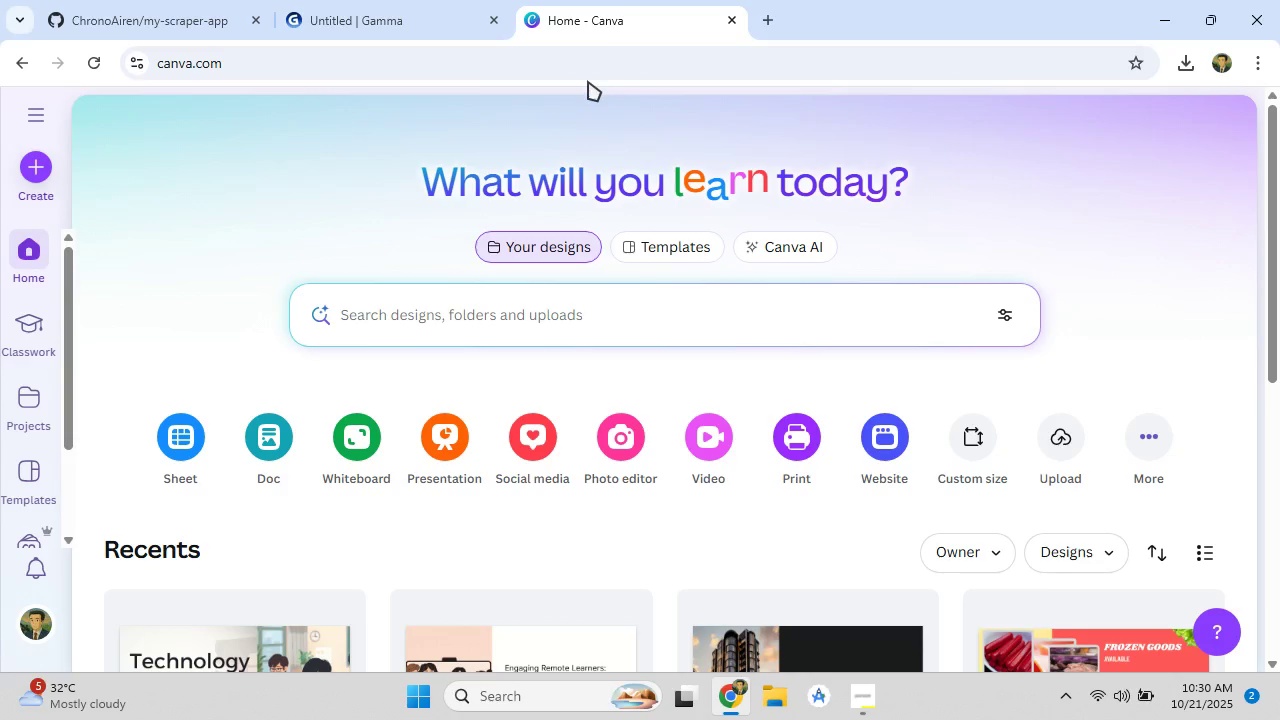 
scroll: coordinate [467, 474], scroll_direction: down, amount: 5.0
 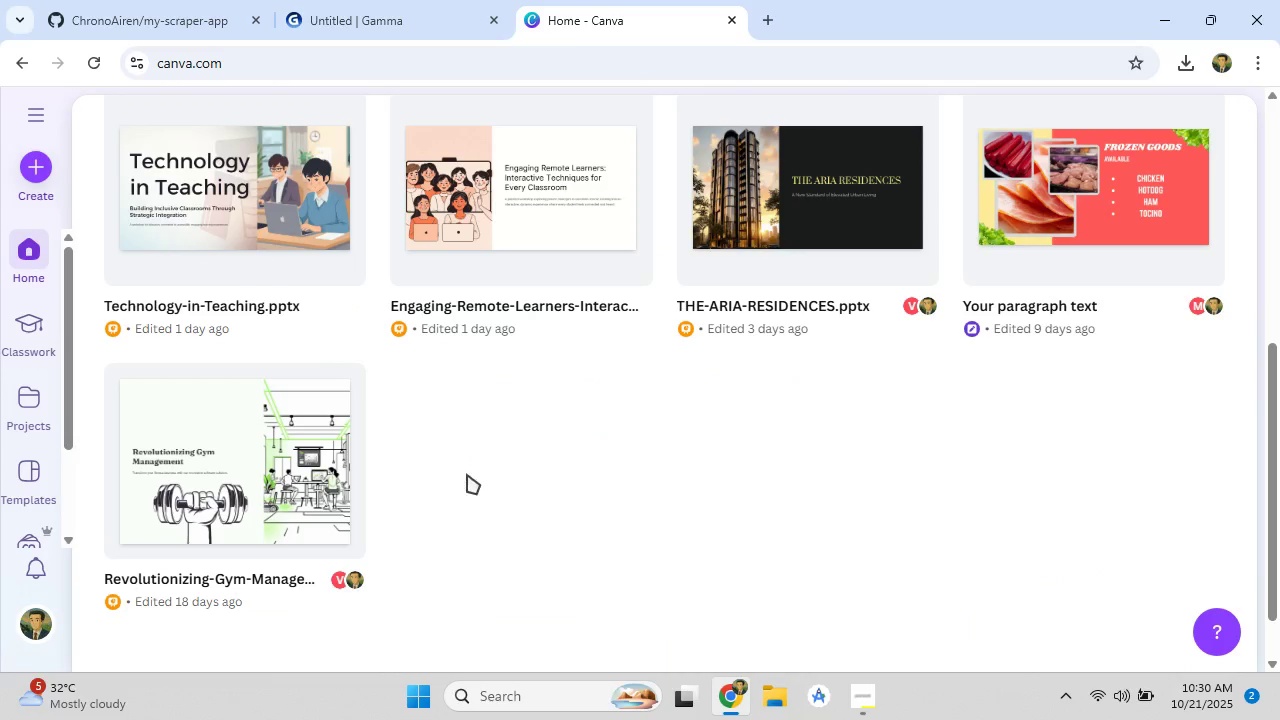 
scroll: coordinate [467, 473], scroll_direction: up, amount: 2.0
 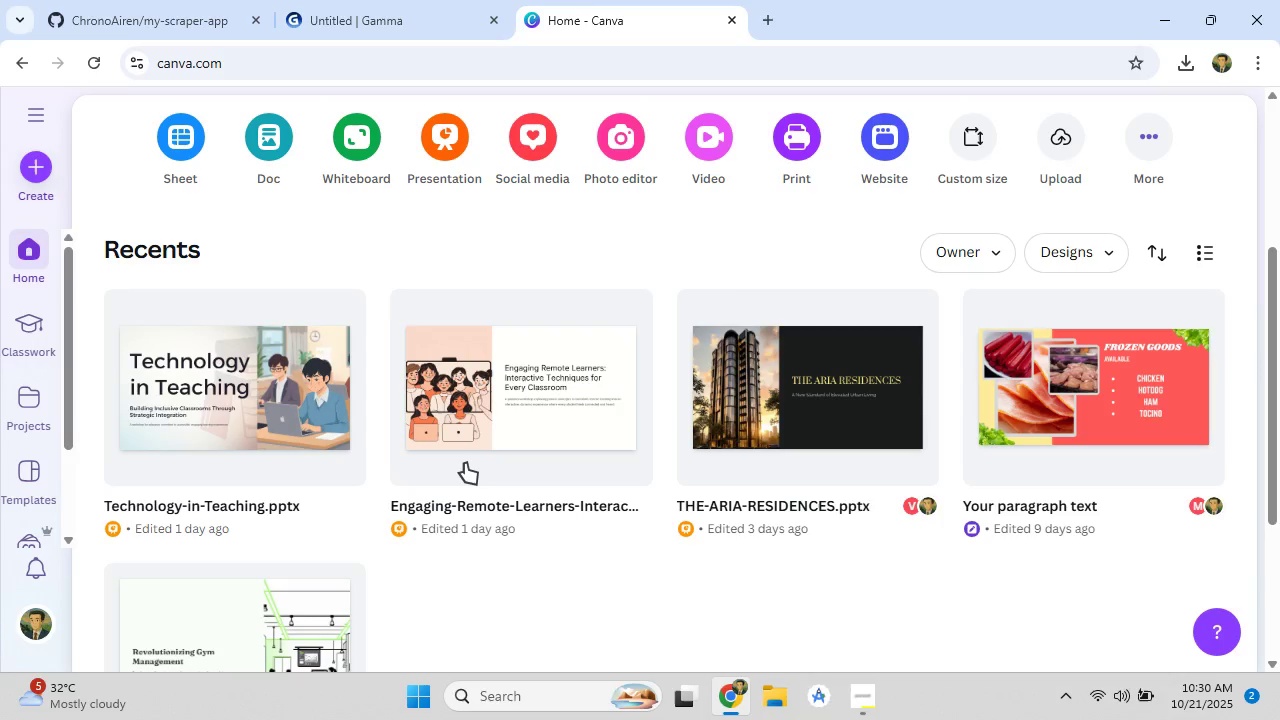 
scroll: coordinate [465, 463], scroll_direction: down, amount: 3.0
 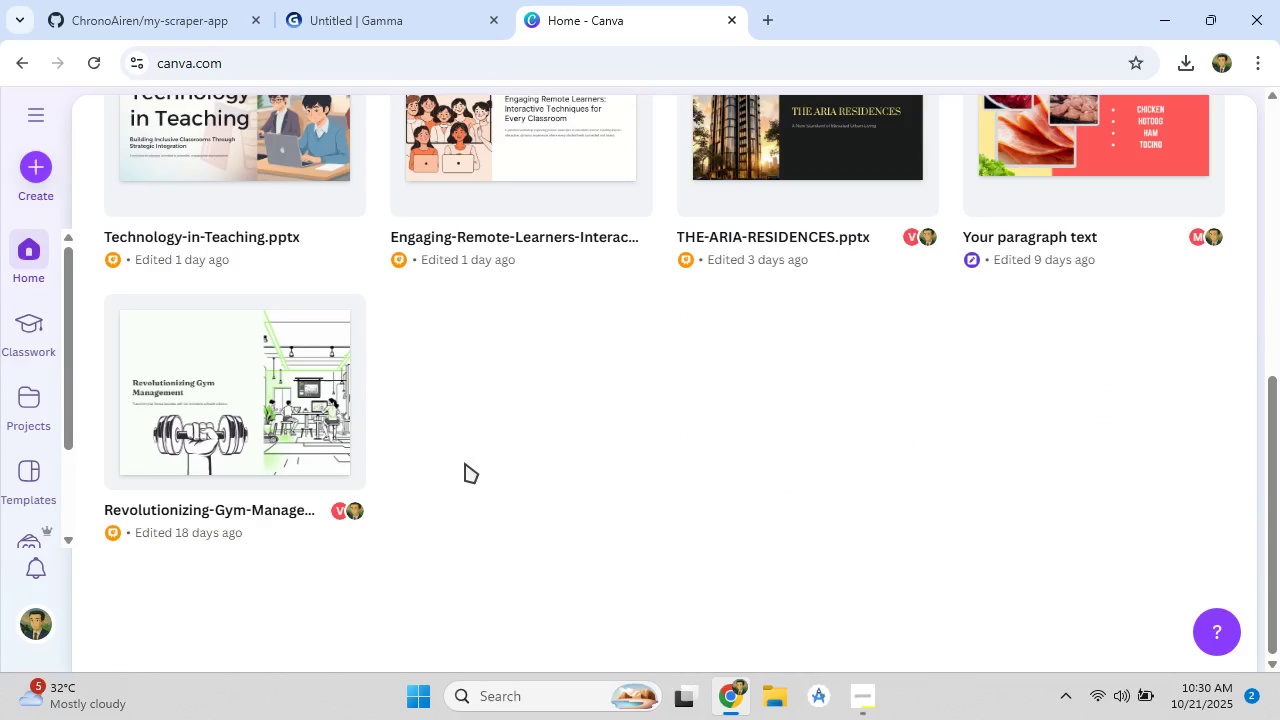 
scroll: coordinate [465, 449], scroll_direction: up, amount: 3.0
 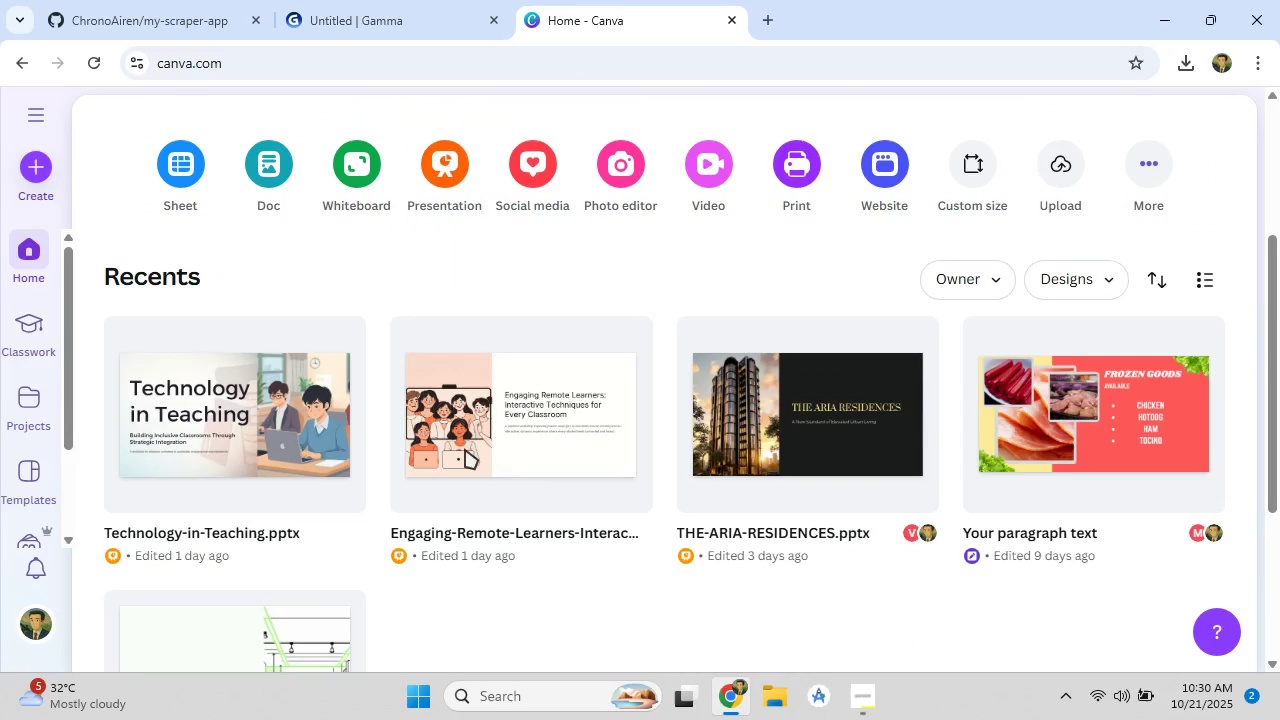 
left_click([383, 0])
 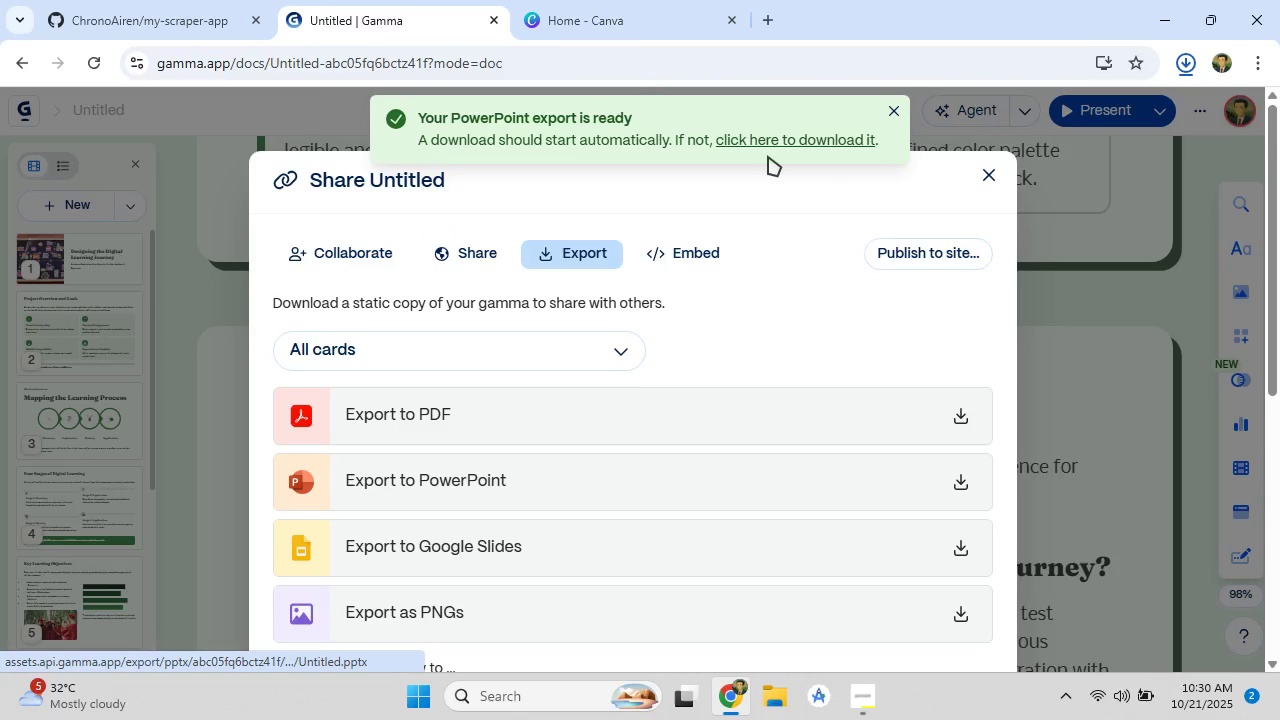 
wait(5.72)
 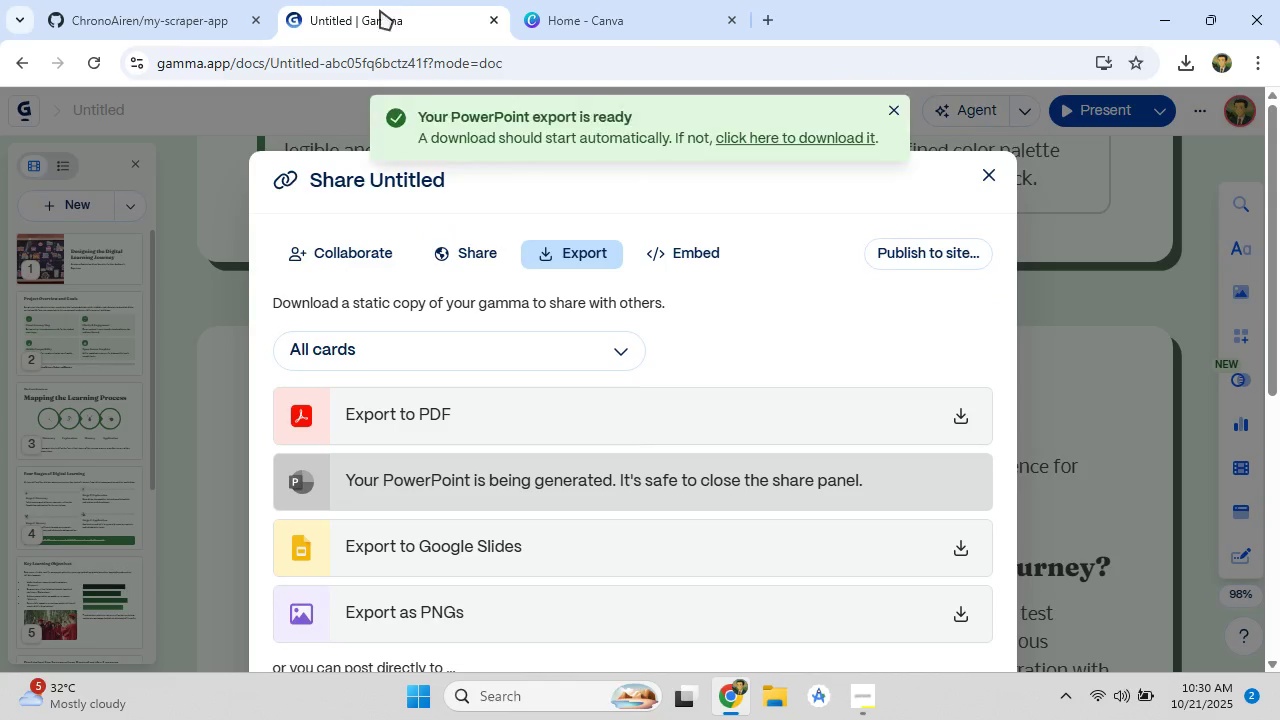 
left_click([598, 9])
 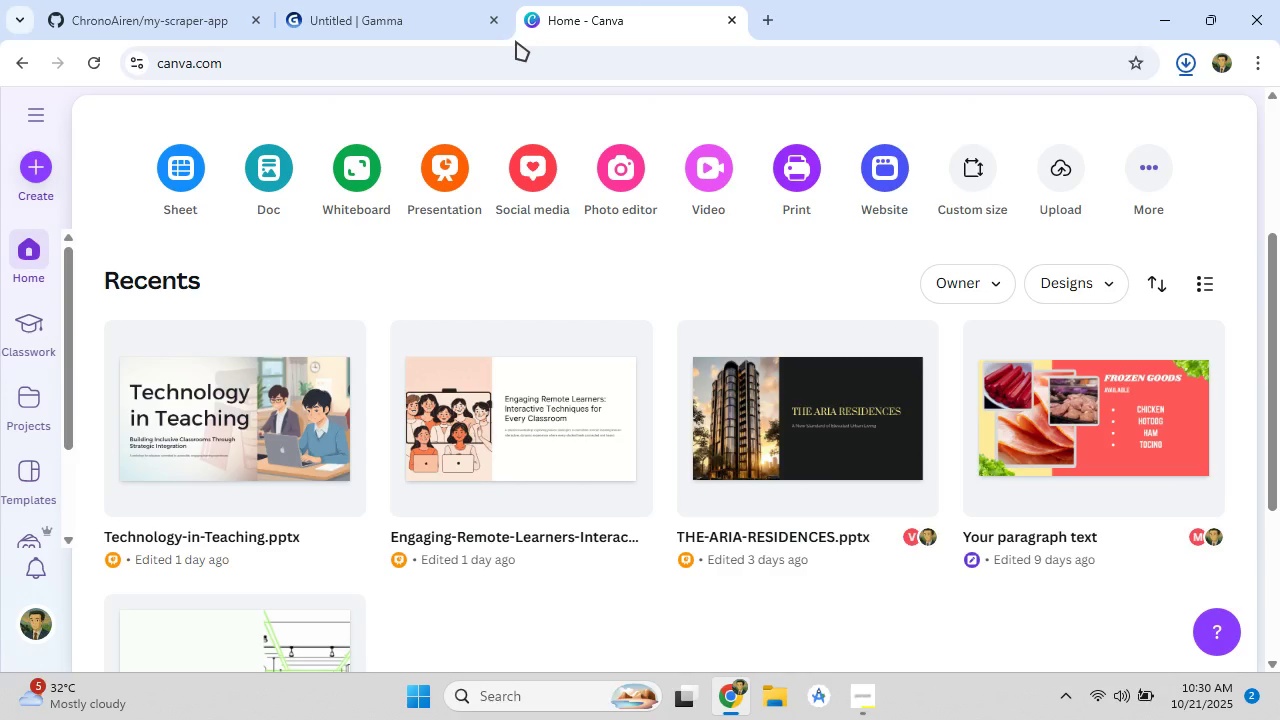 
scroll: coordinate [592, 412], scroll_direction: up, amount: 4.0
 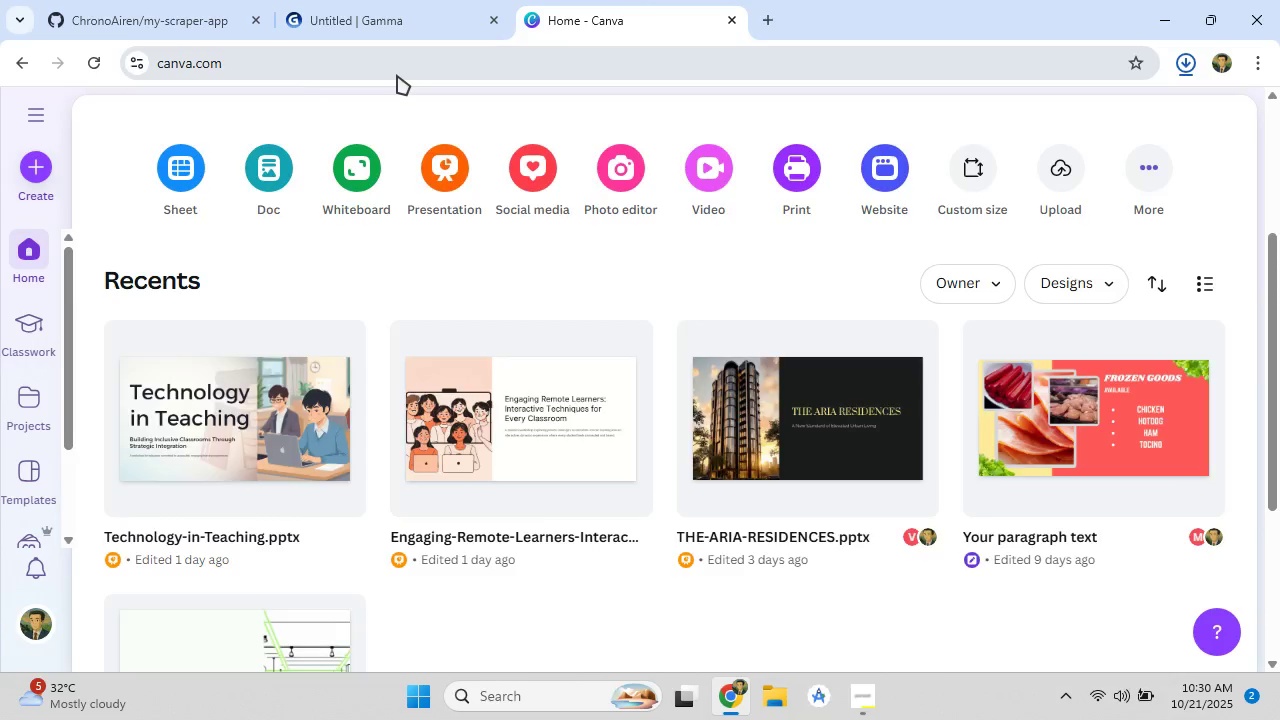 
scroll: coordinate [184, 447], scroll_direction: down, amount: 8.0
 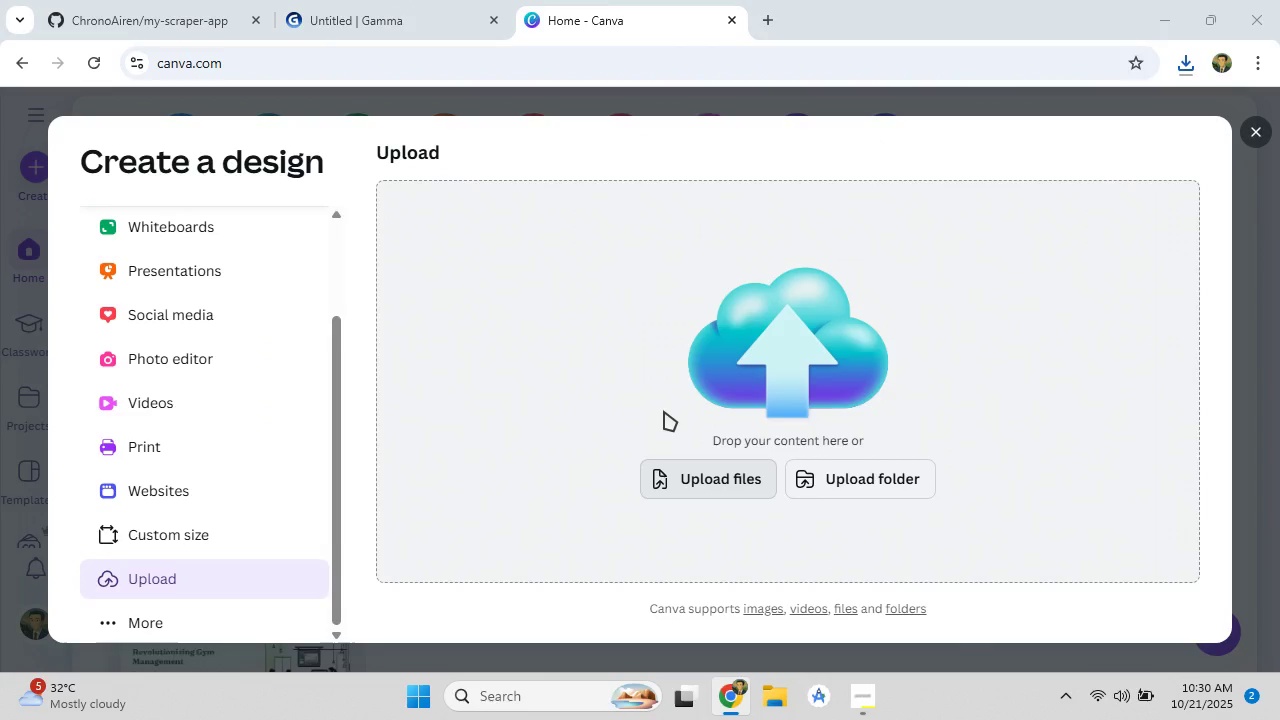 
wait(5.49)
 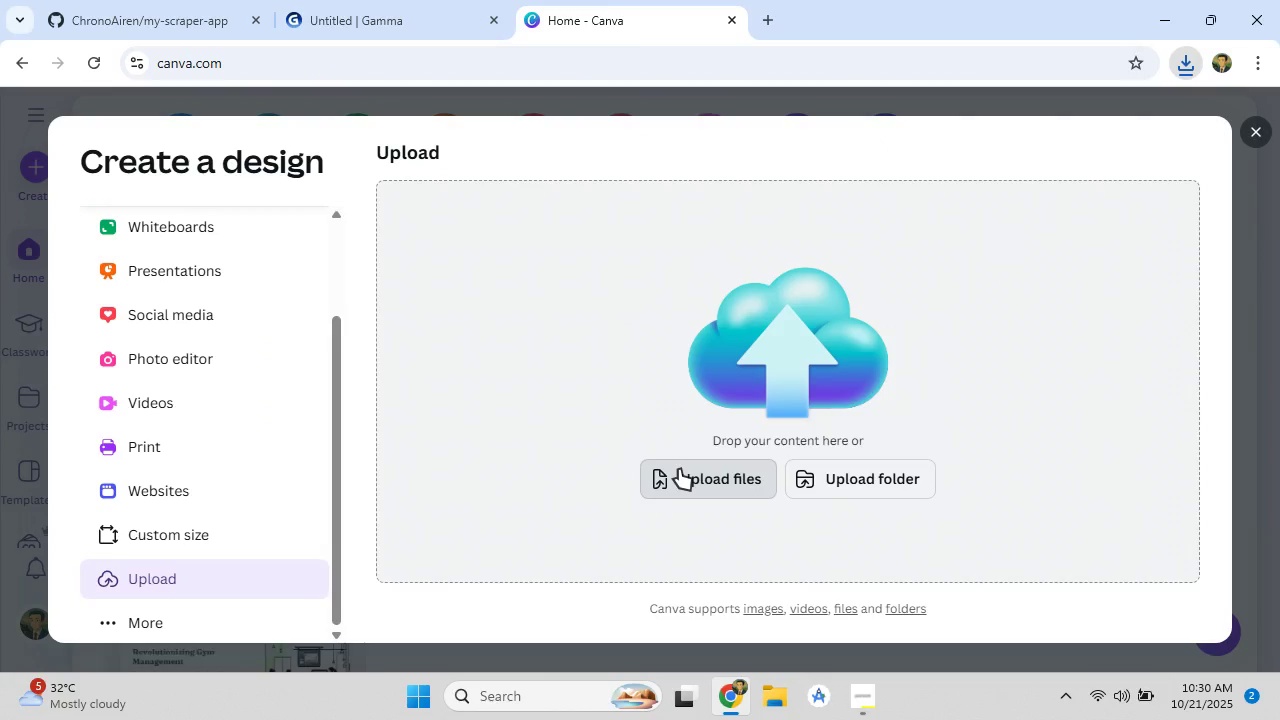 
left_click([103, 226])
 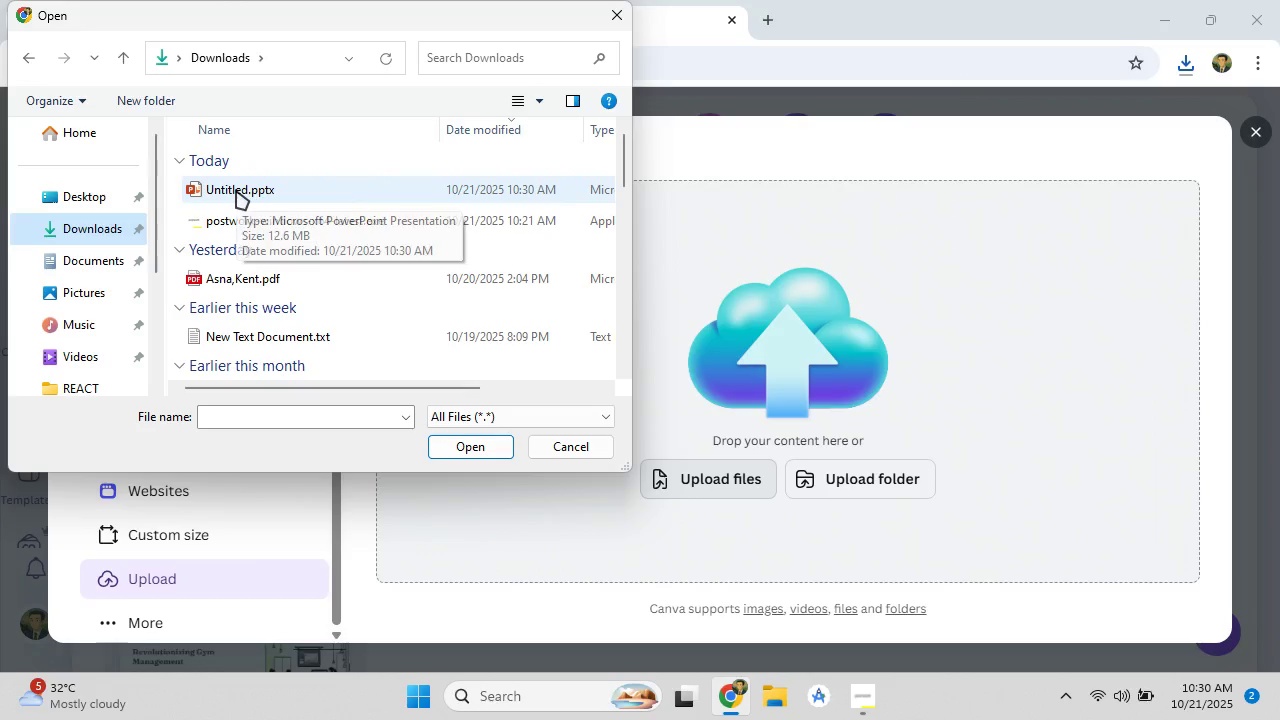 
left_click([236, 190])
 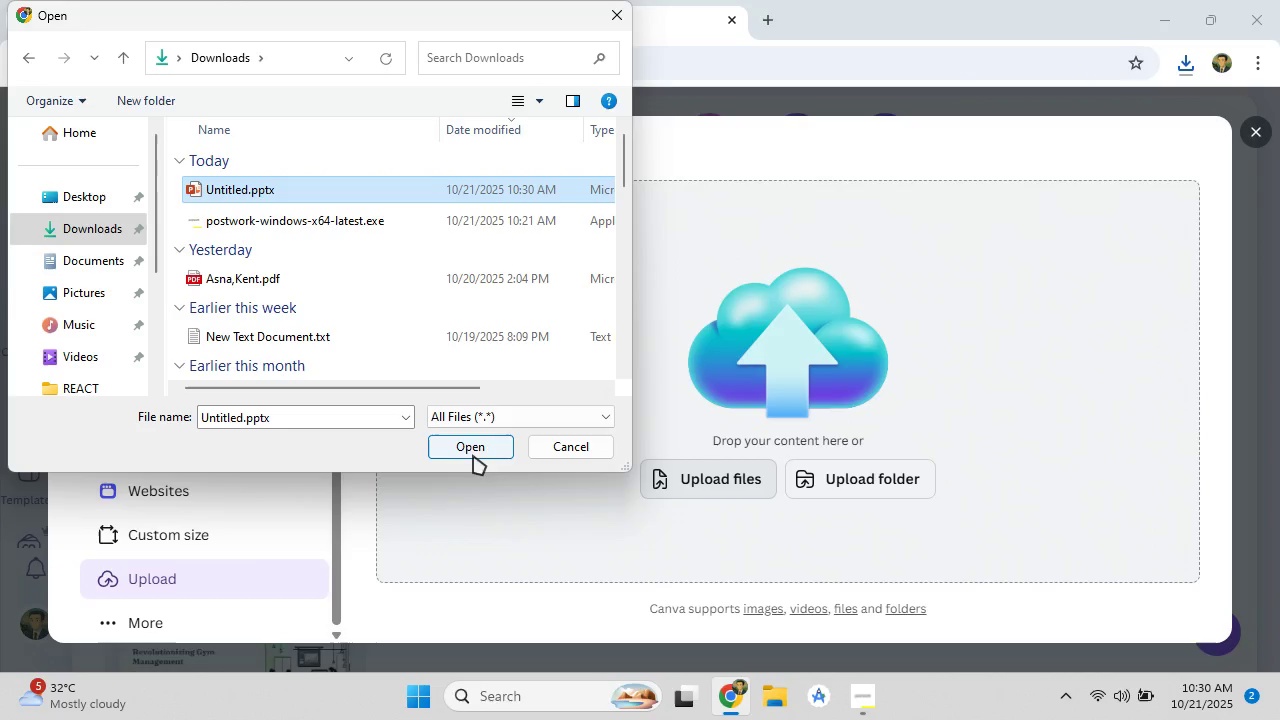 
left_click([471, 449])
 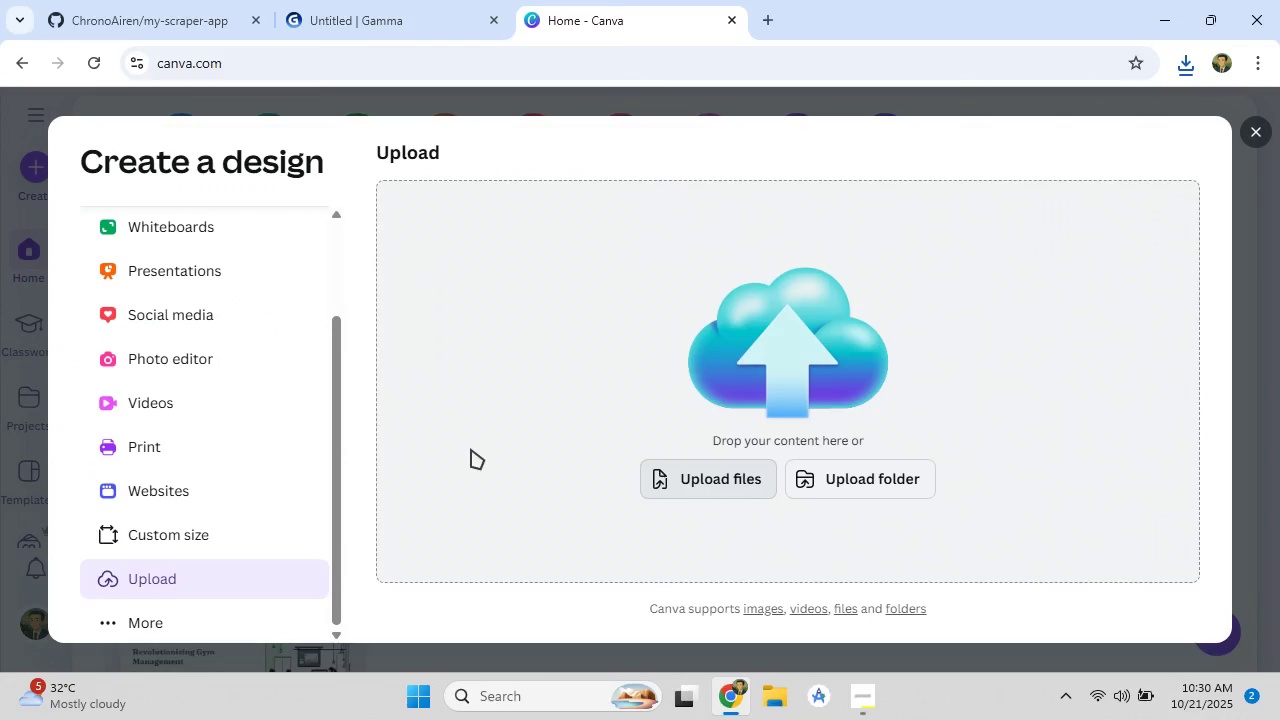 
mouse_move([478, 448])
 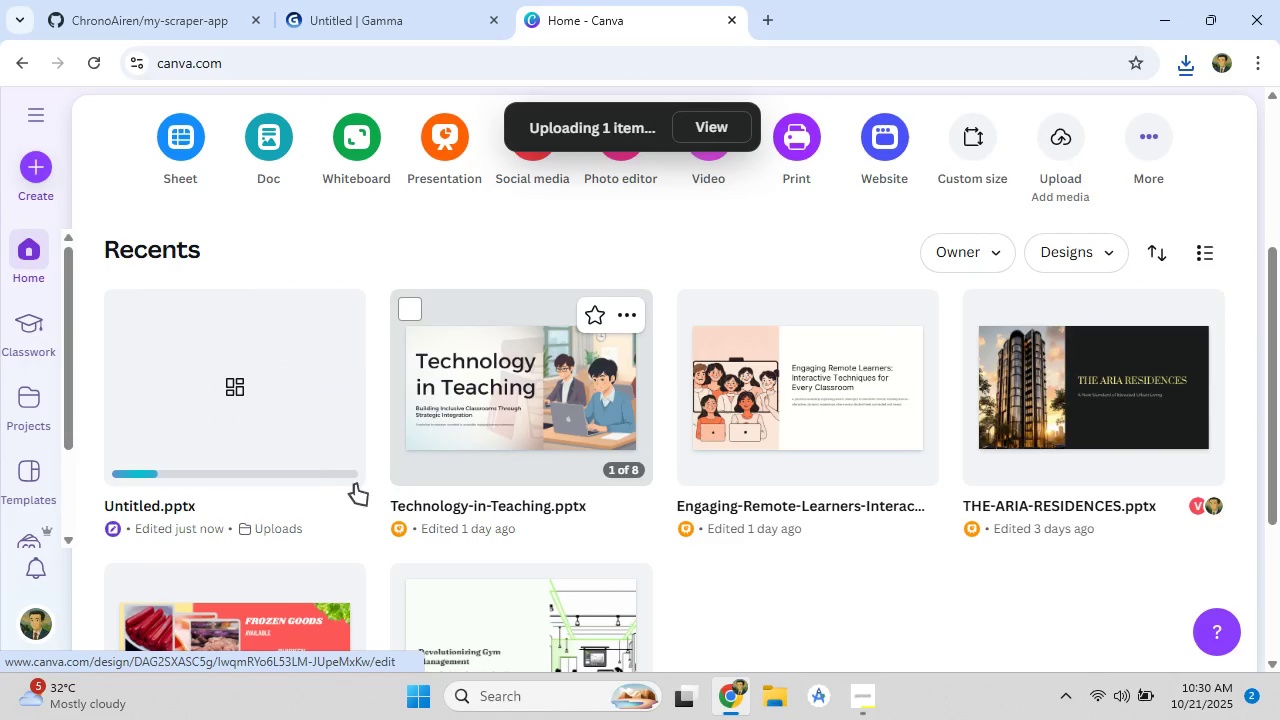 
scroll: coordinate [450, 563], scroll_direction: down, amount: 4.0